 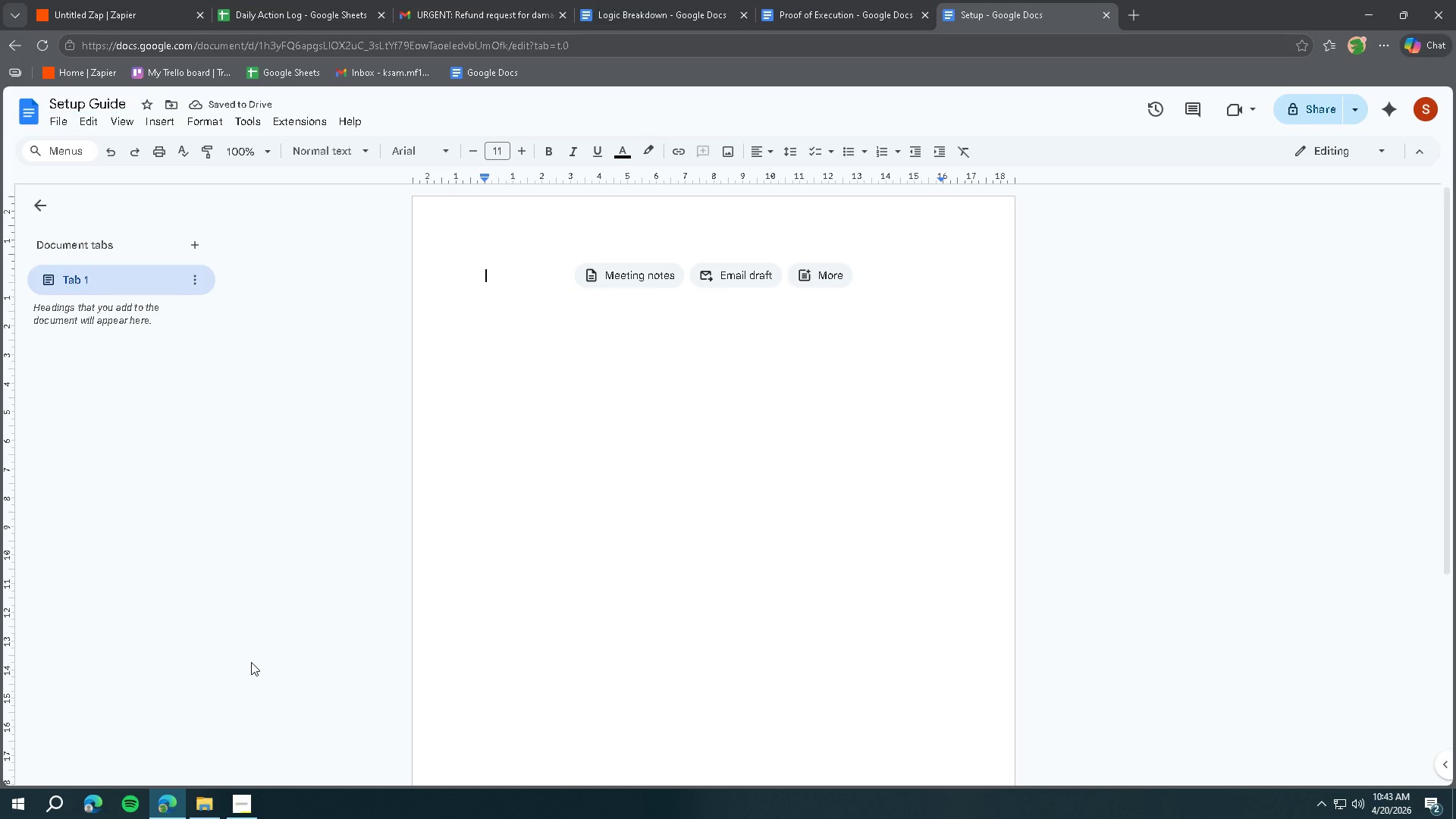 
key(Enter)
 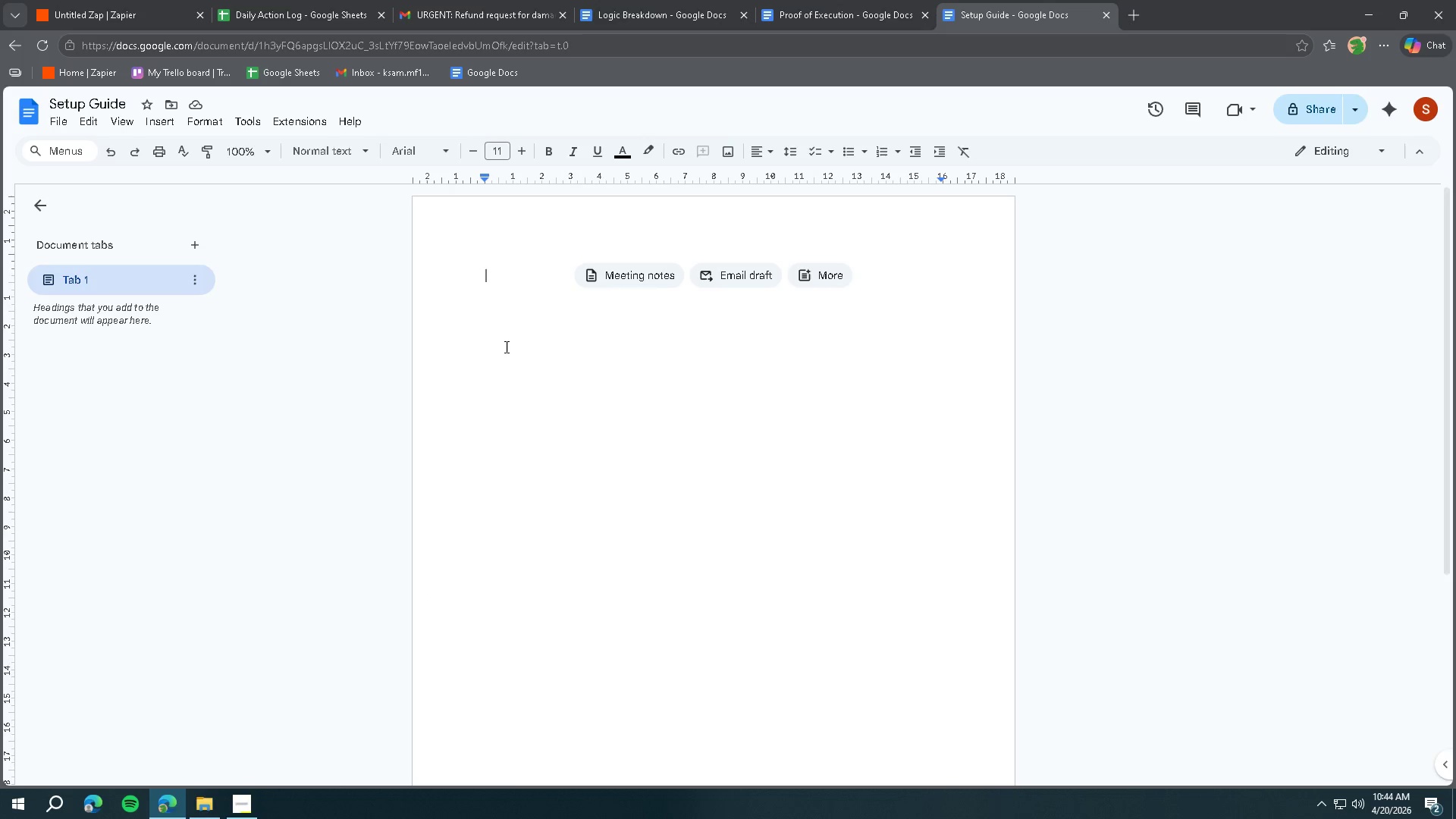 
left_click([513, 284])
 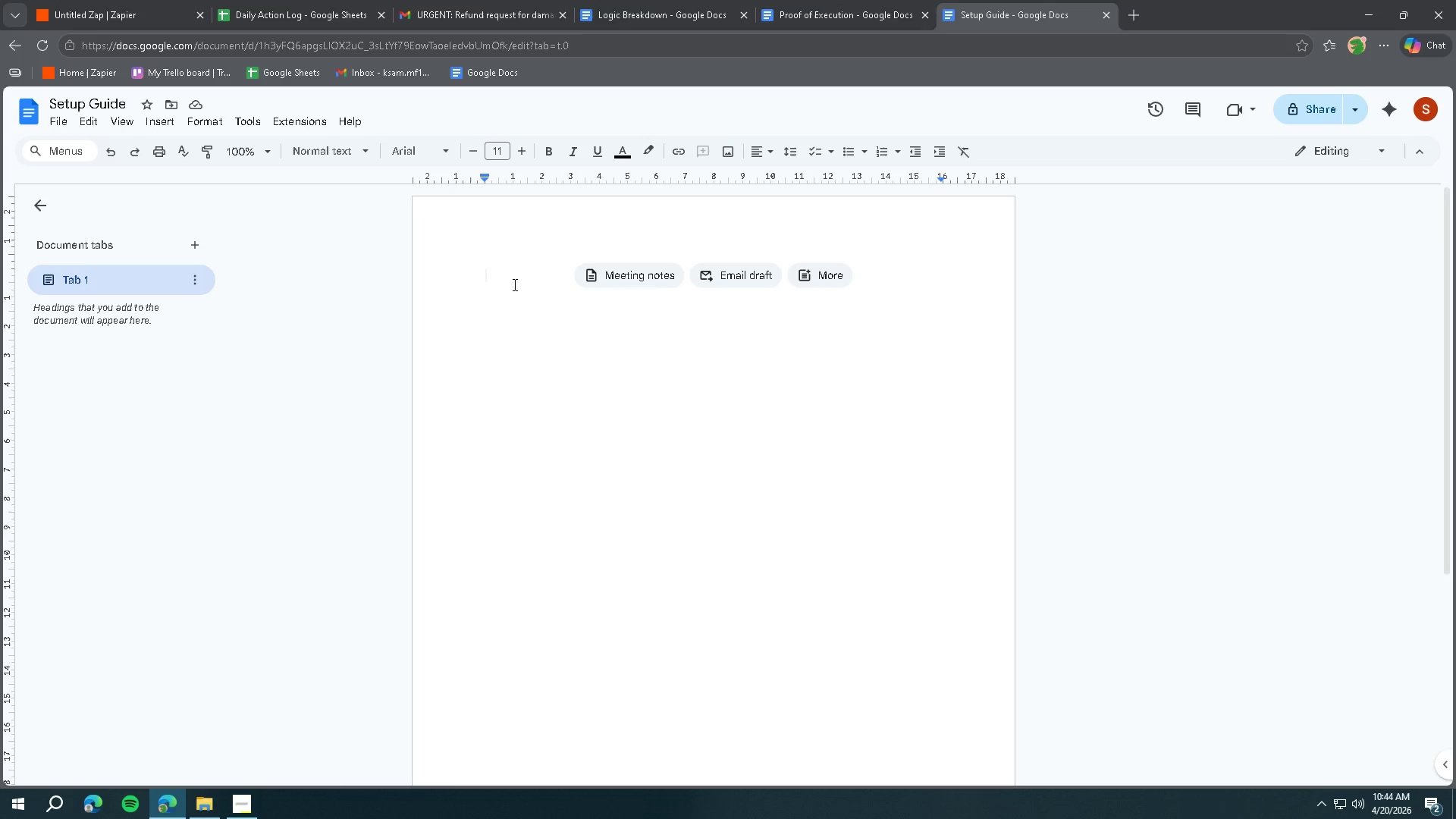 
type(Setpu)
key(Backspace)
key(Backspace)
type(up Guidfe)
key(Backspace)
key(Backspace)
type(e: Email t)
key(Backspace)
key(Backspace)
type(-to-sh)
key(Backspace)
key(Backspace)
type(Sheet Automation (Zapier))
 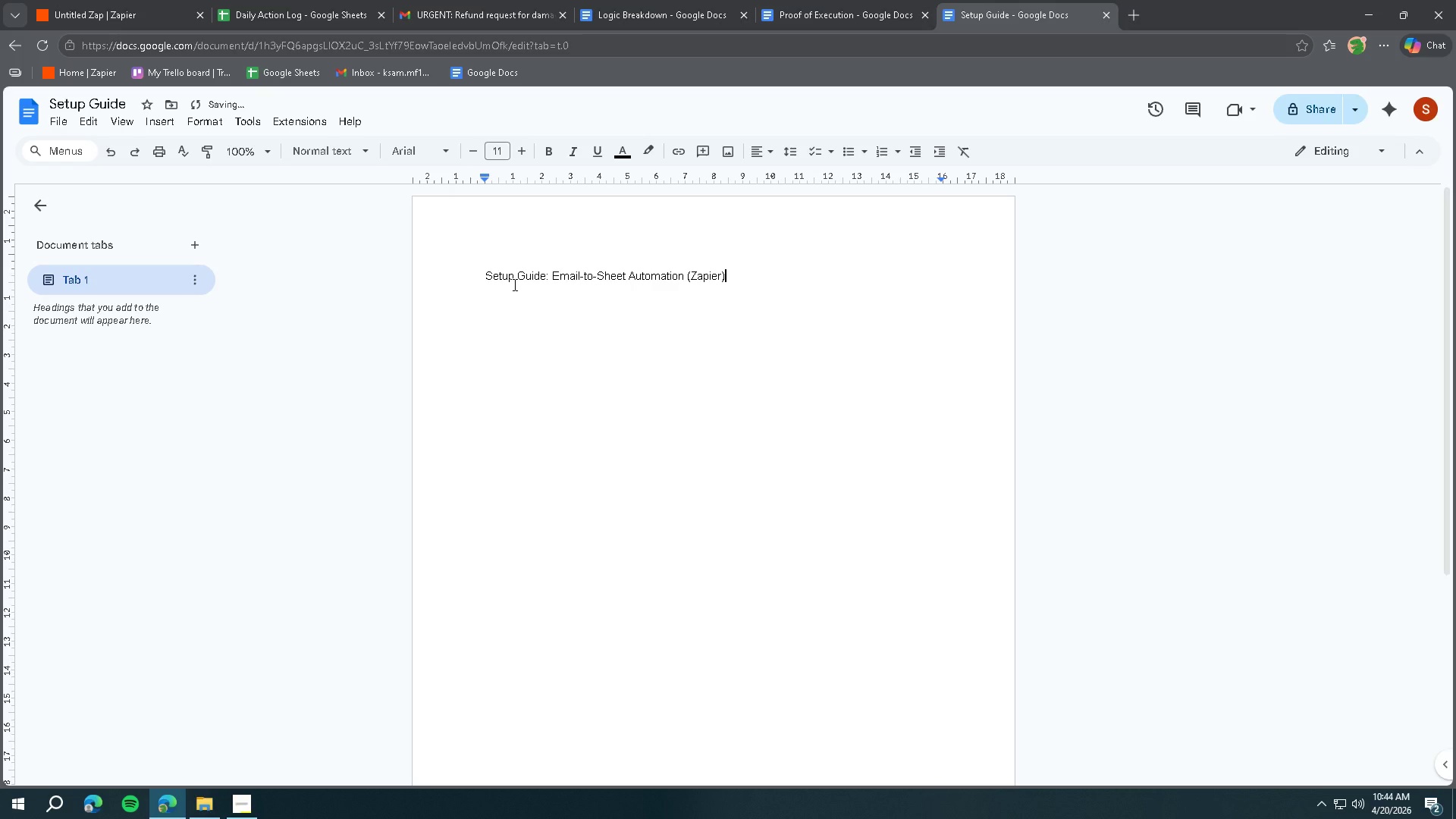 
left_click_drag(start_coordinate=[760, 279], to_coordinate=[480, 277])
 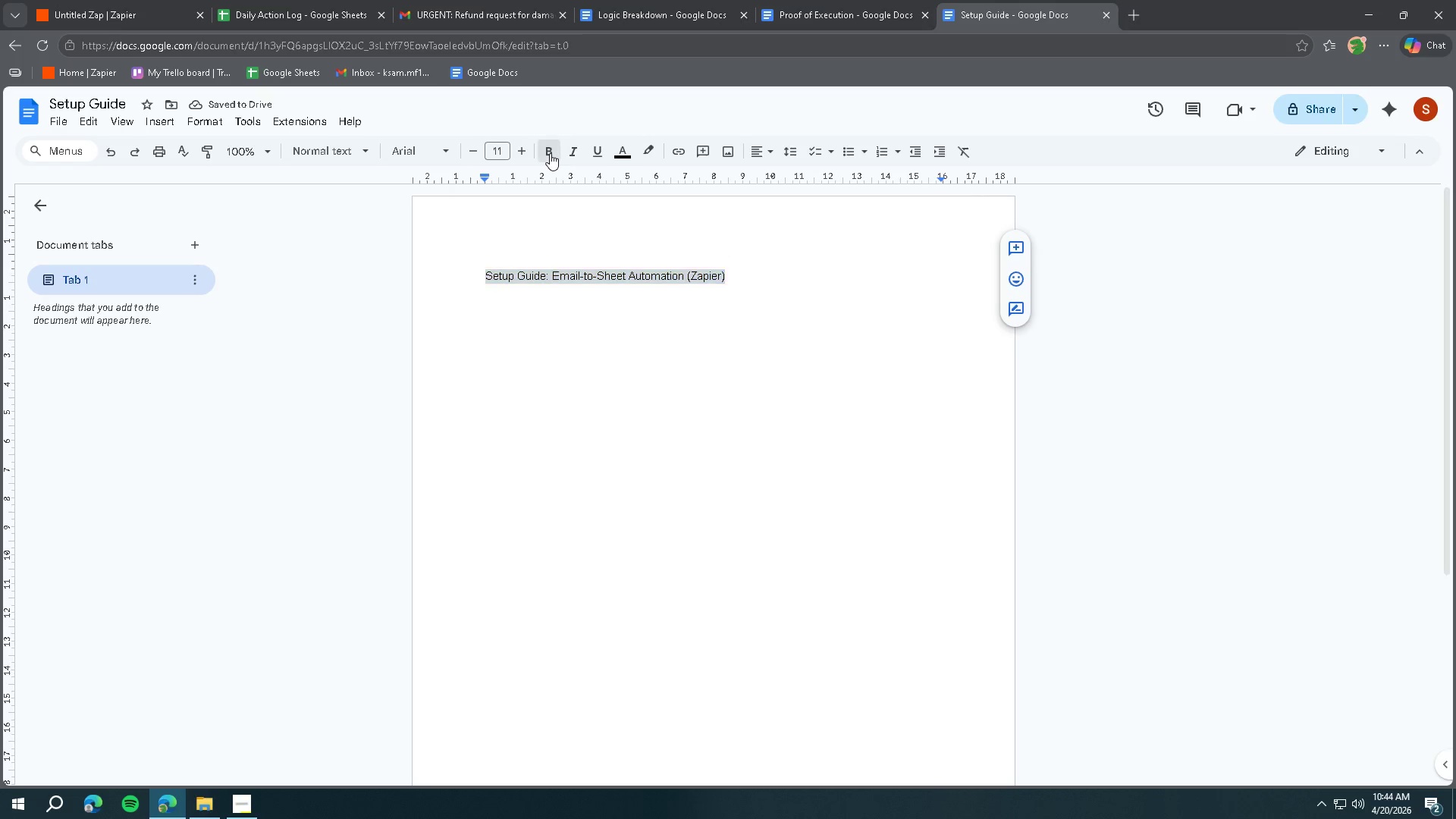 
double_click([516, 155])
 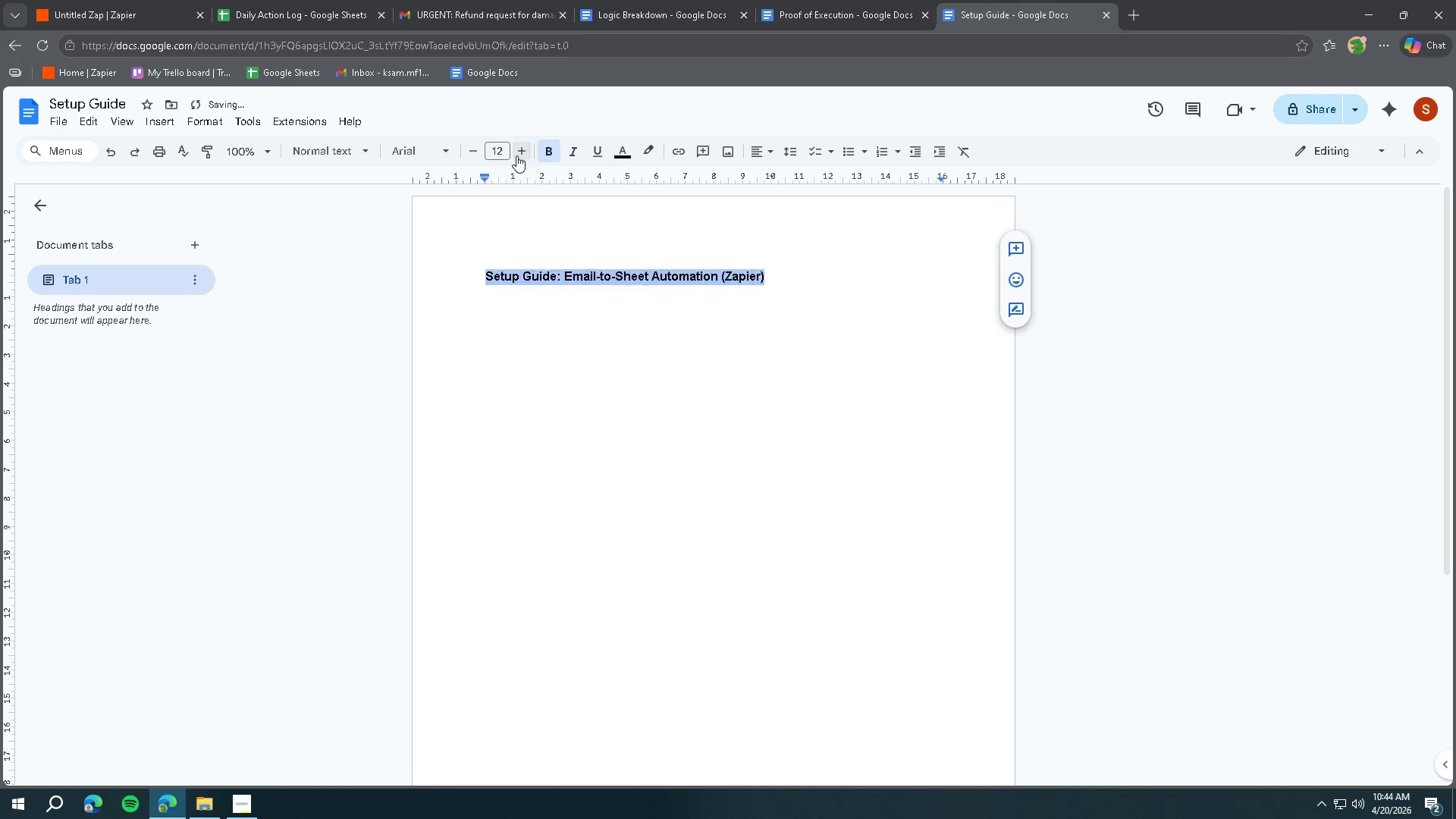 
triple_click([516, 155])
 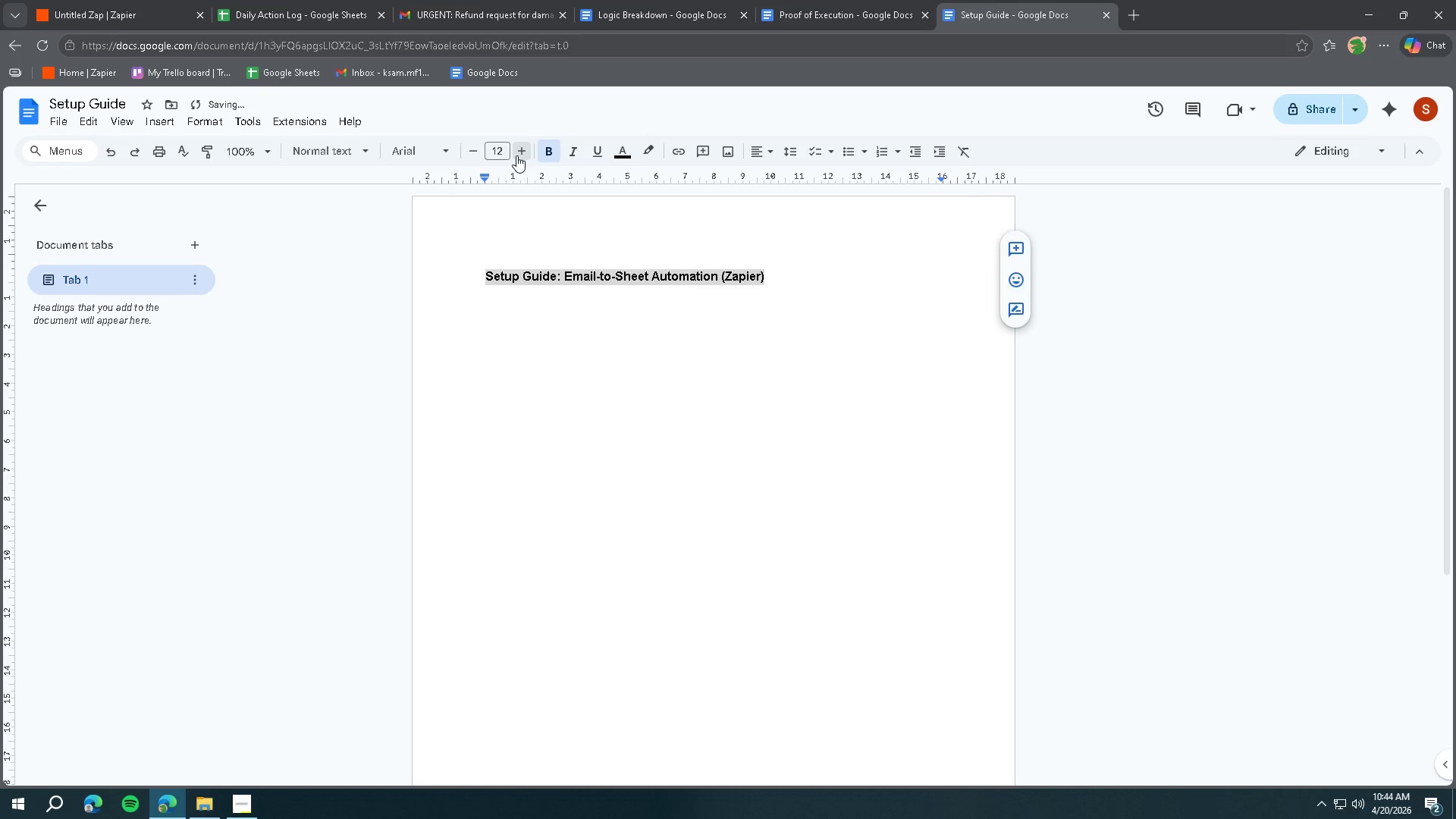 
triple_click([516, 155])
 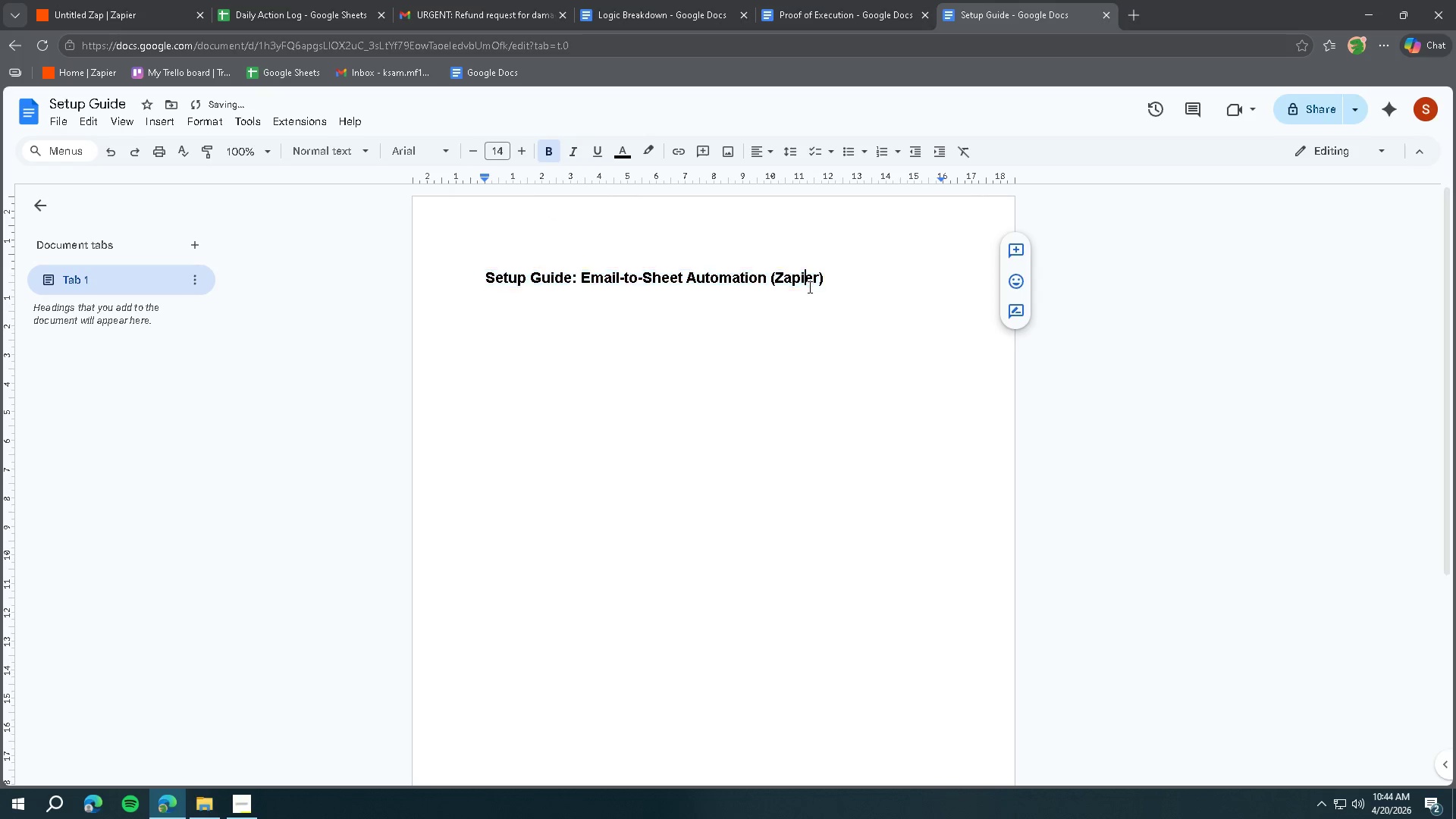 
double_click([848, 278])
 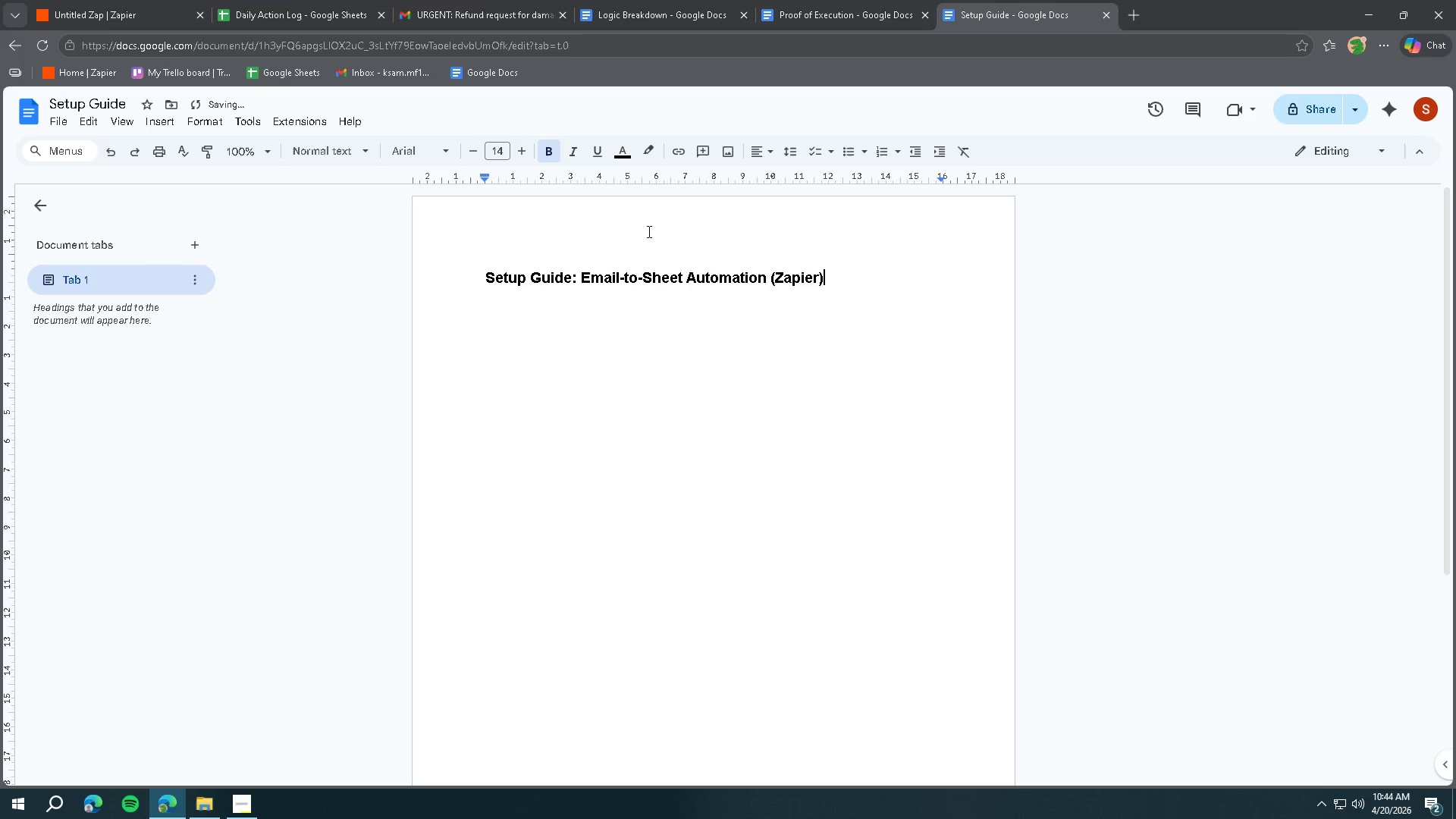 
left_click([792, 276])
 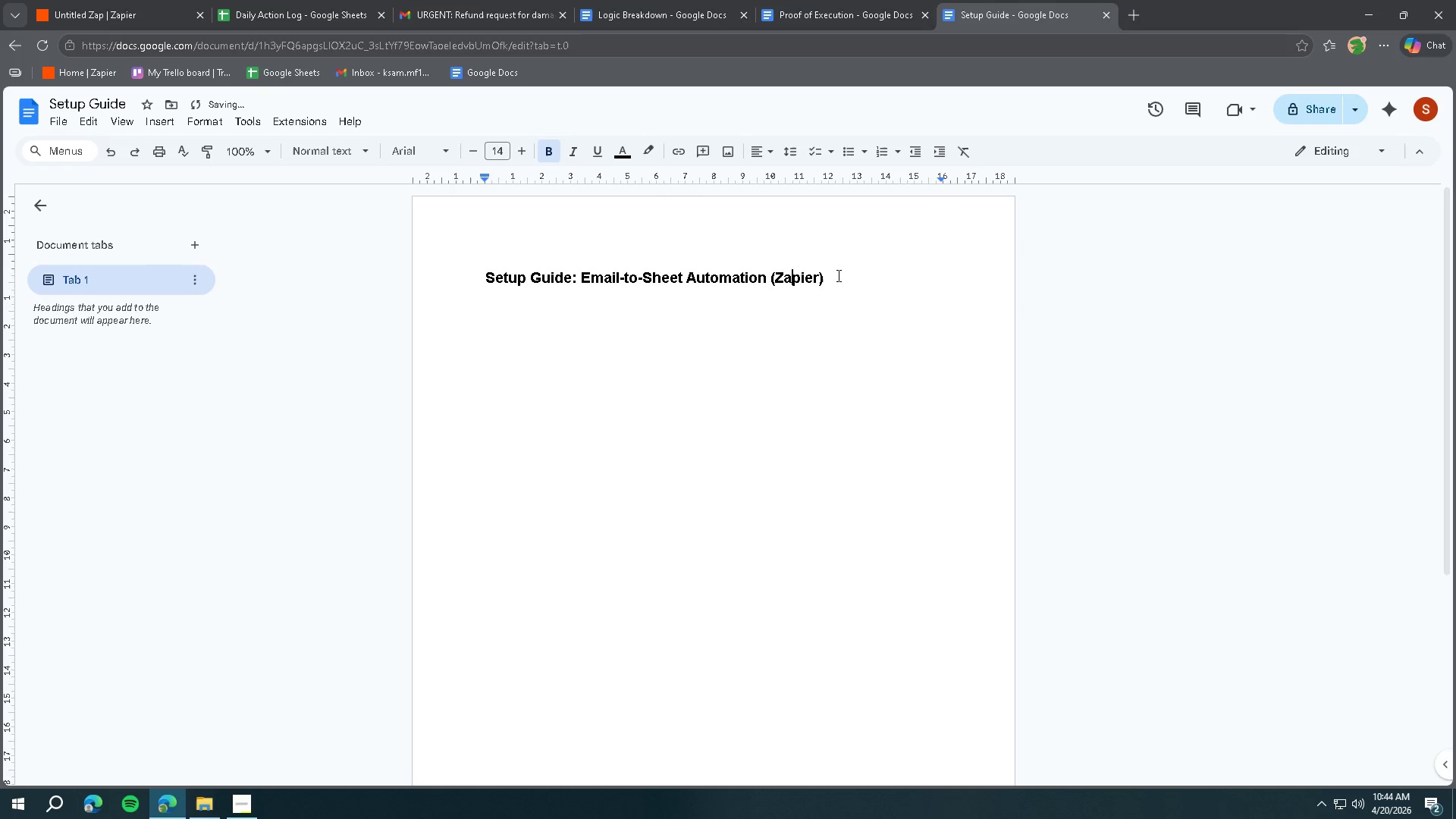 
left_click_drag(start_coordinate=[859, 276], to_coordinate=[465, 257])
 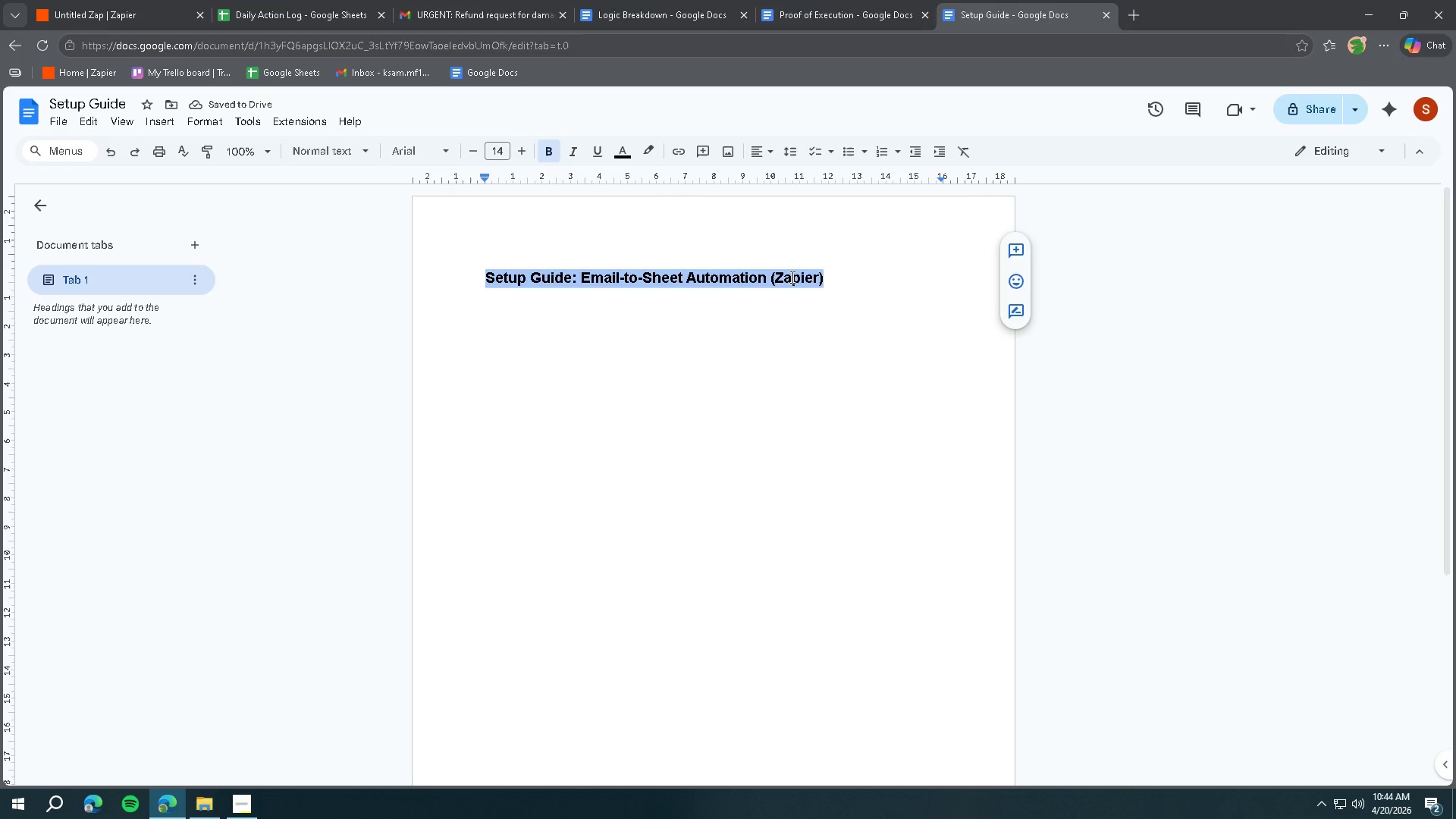 
left_click([834, 281])
 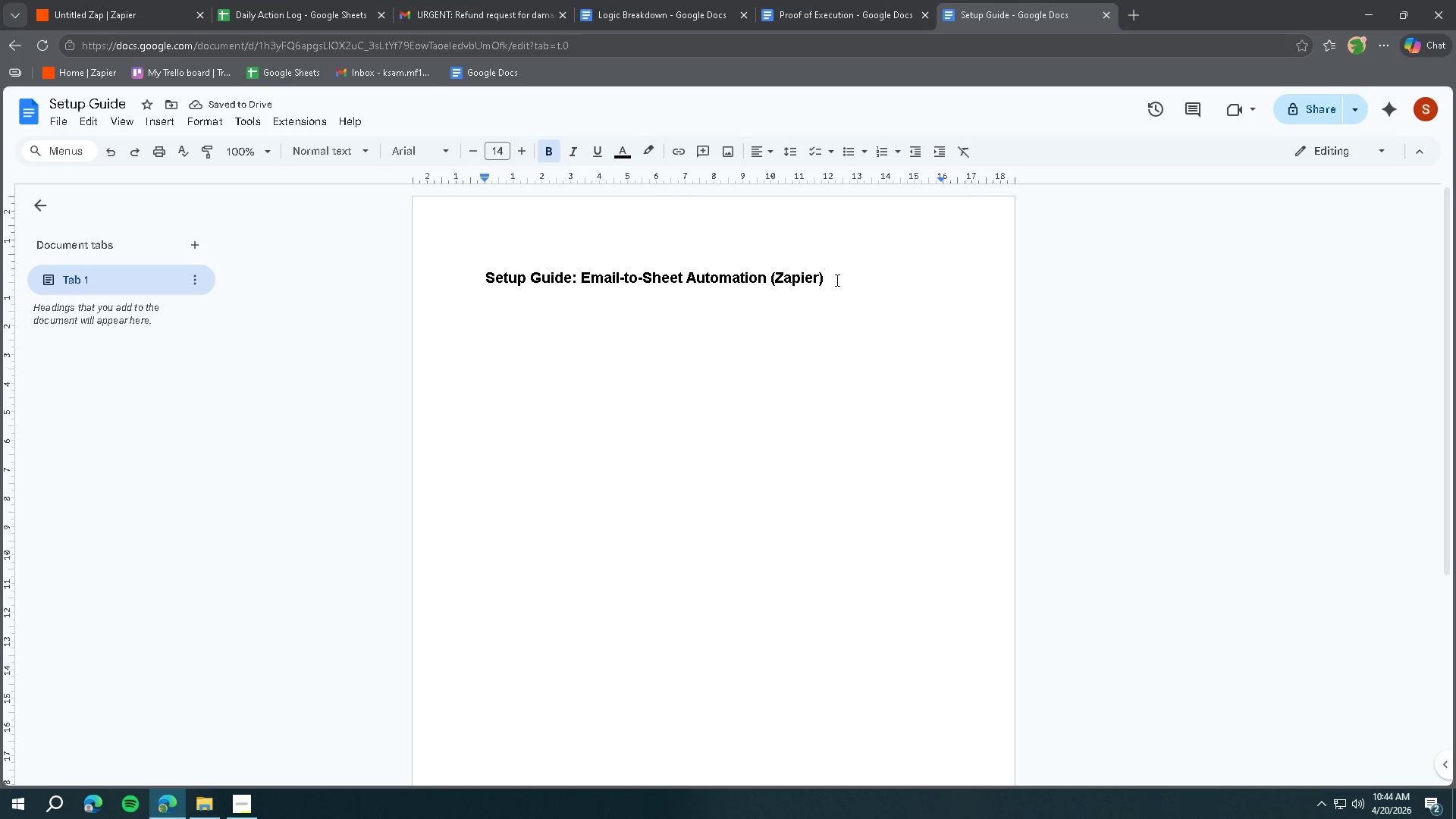 
key(Enter)
 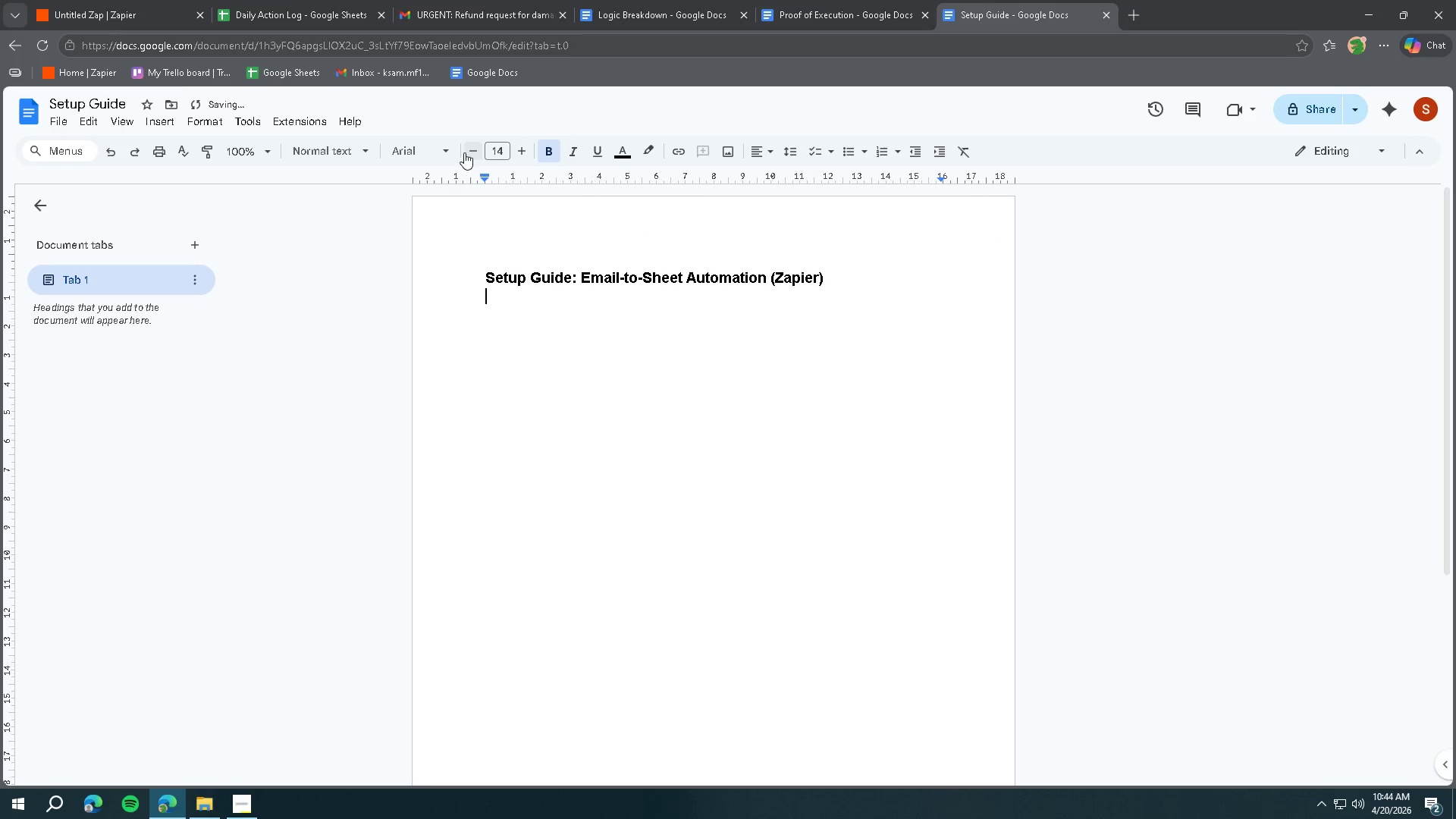 
double_click([469, 149])
 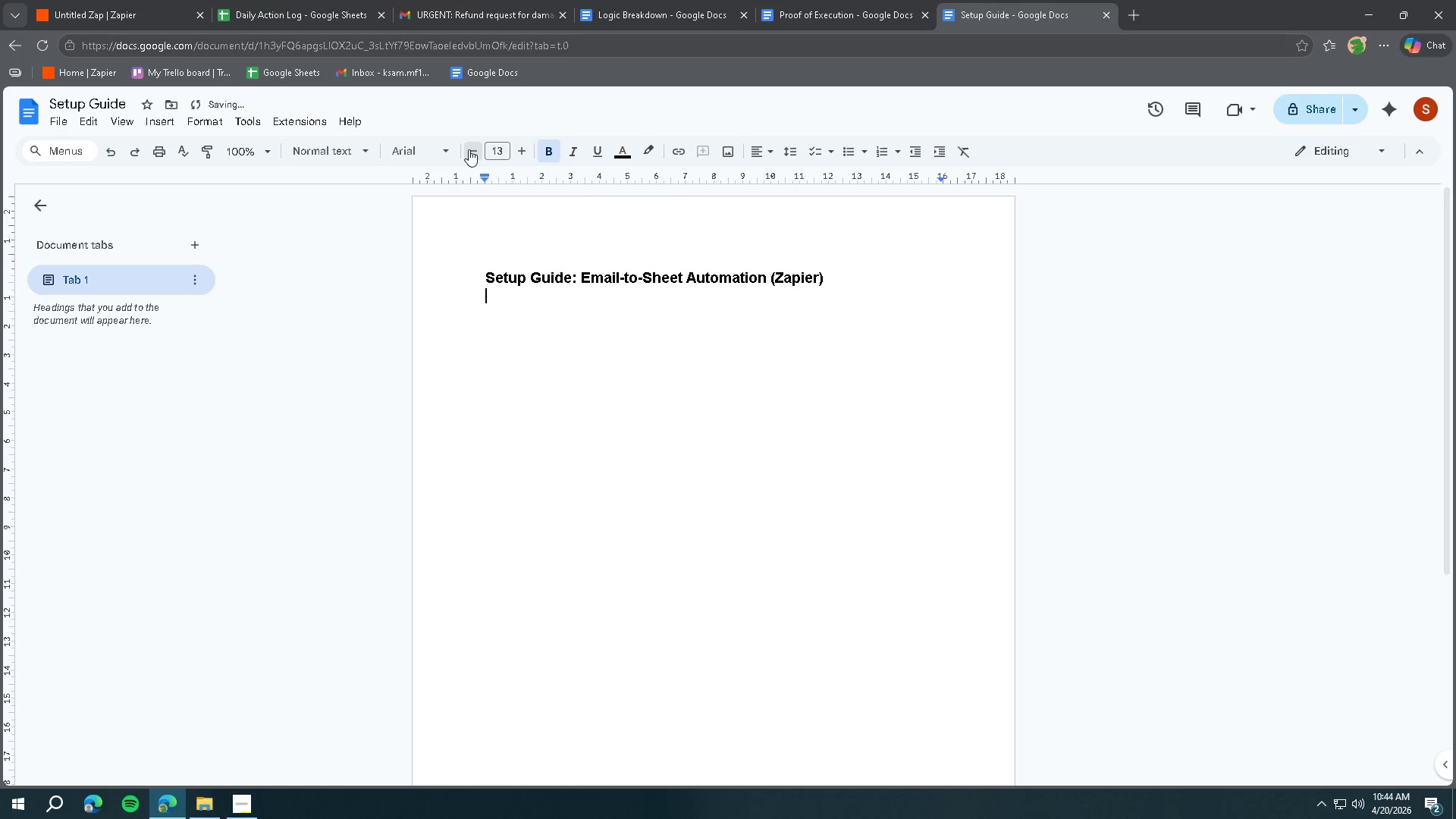 
triple_click([469, 149])
 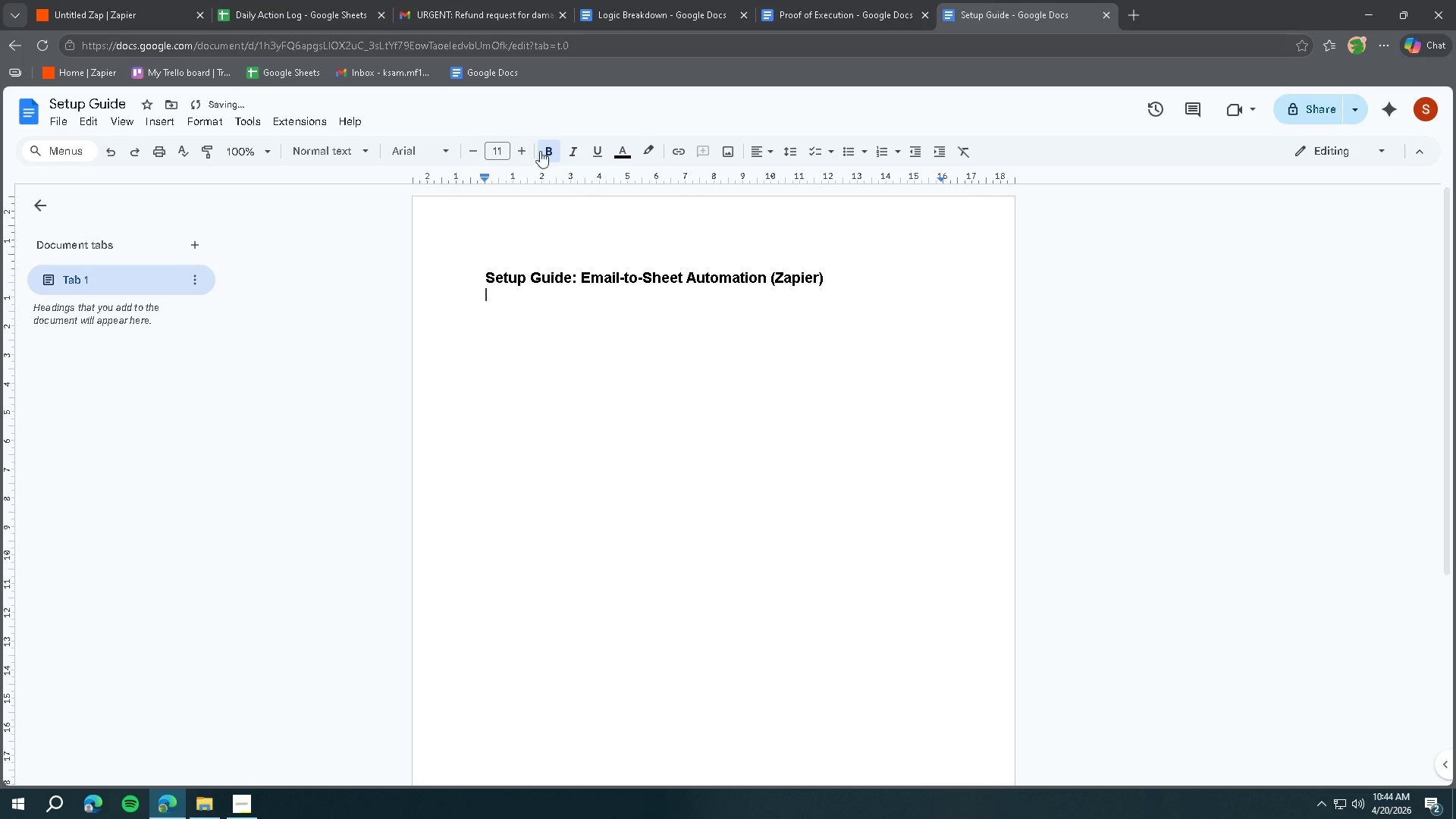 
left_click([548, 150])